 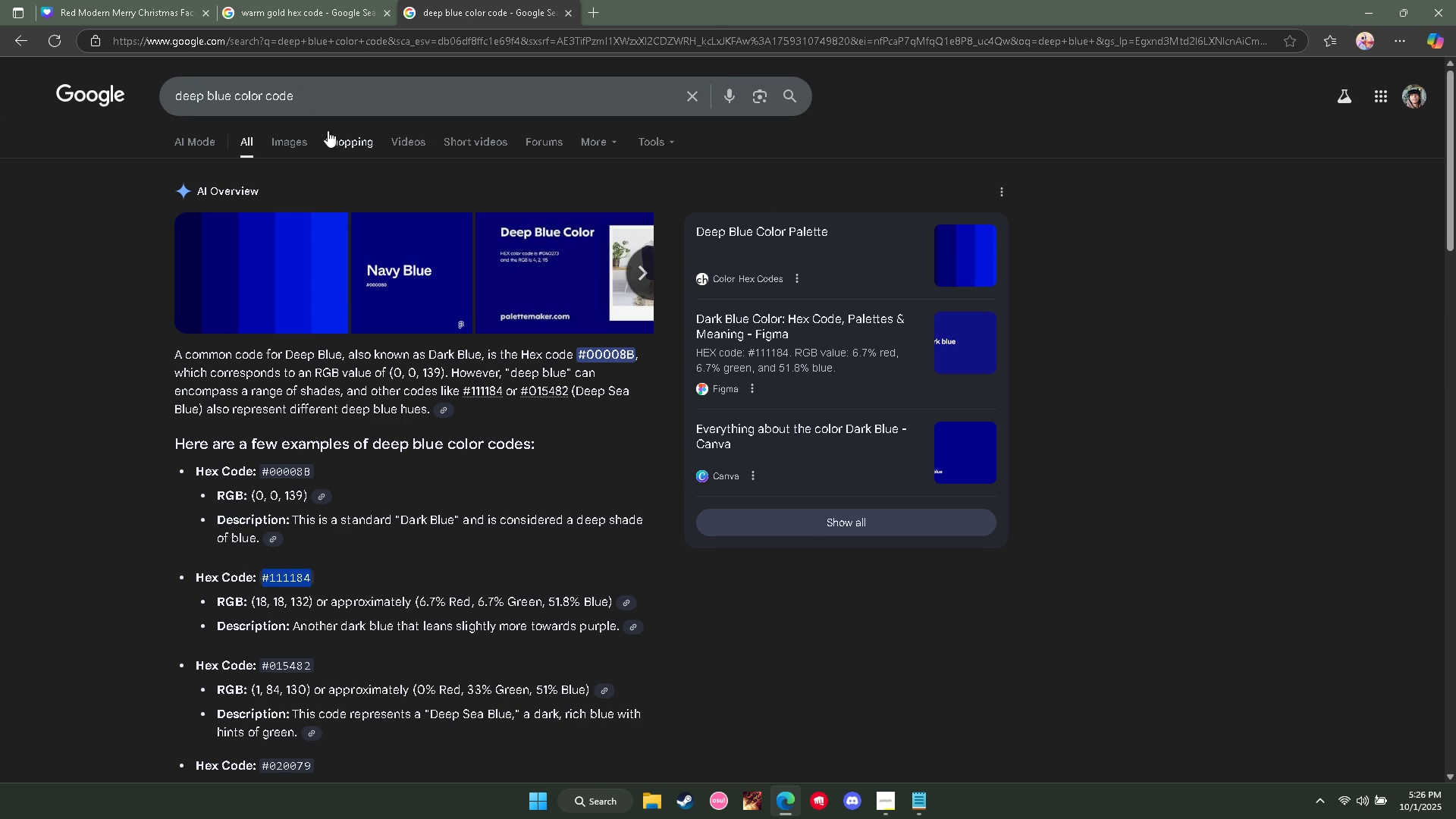 
double_click([318, 99])
 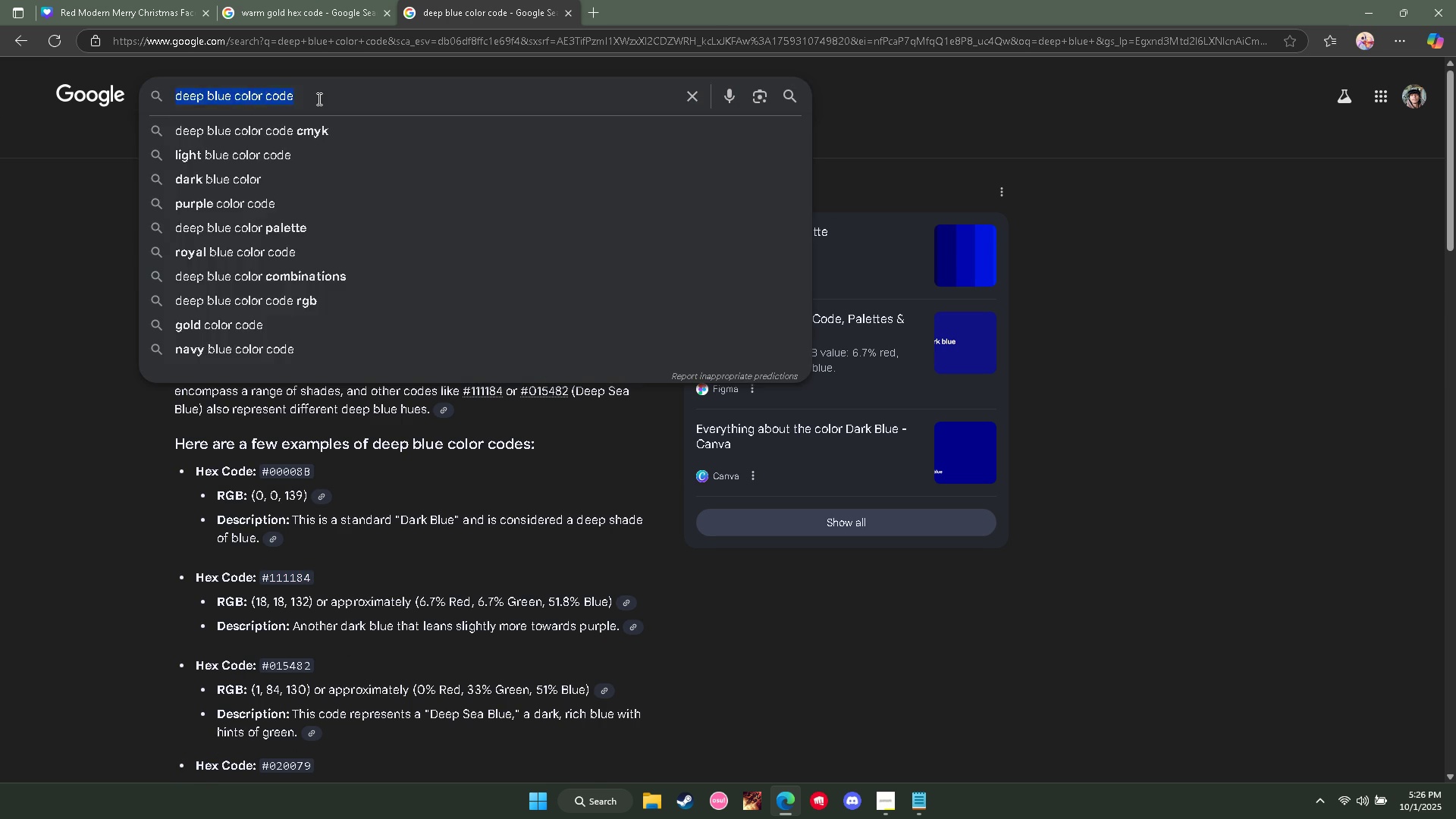 
triple_click([318, 99])
 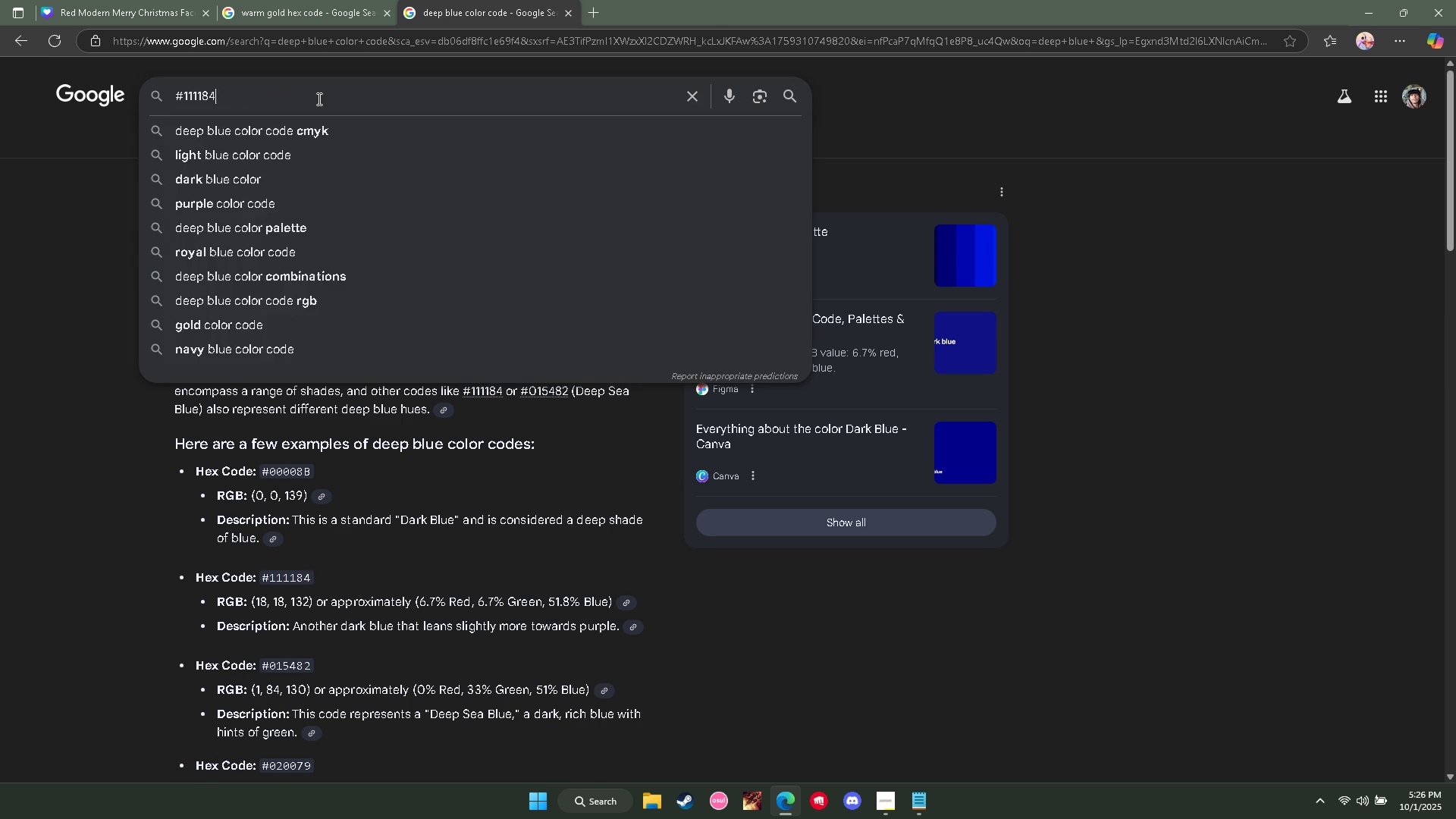 
key(Control+ControlLeft)
 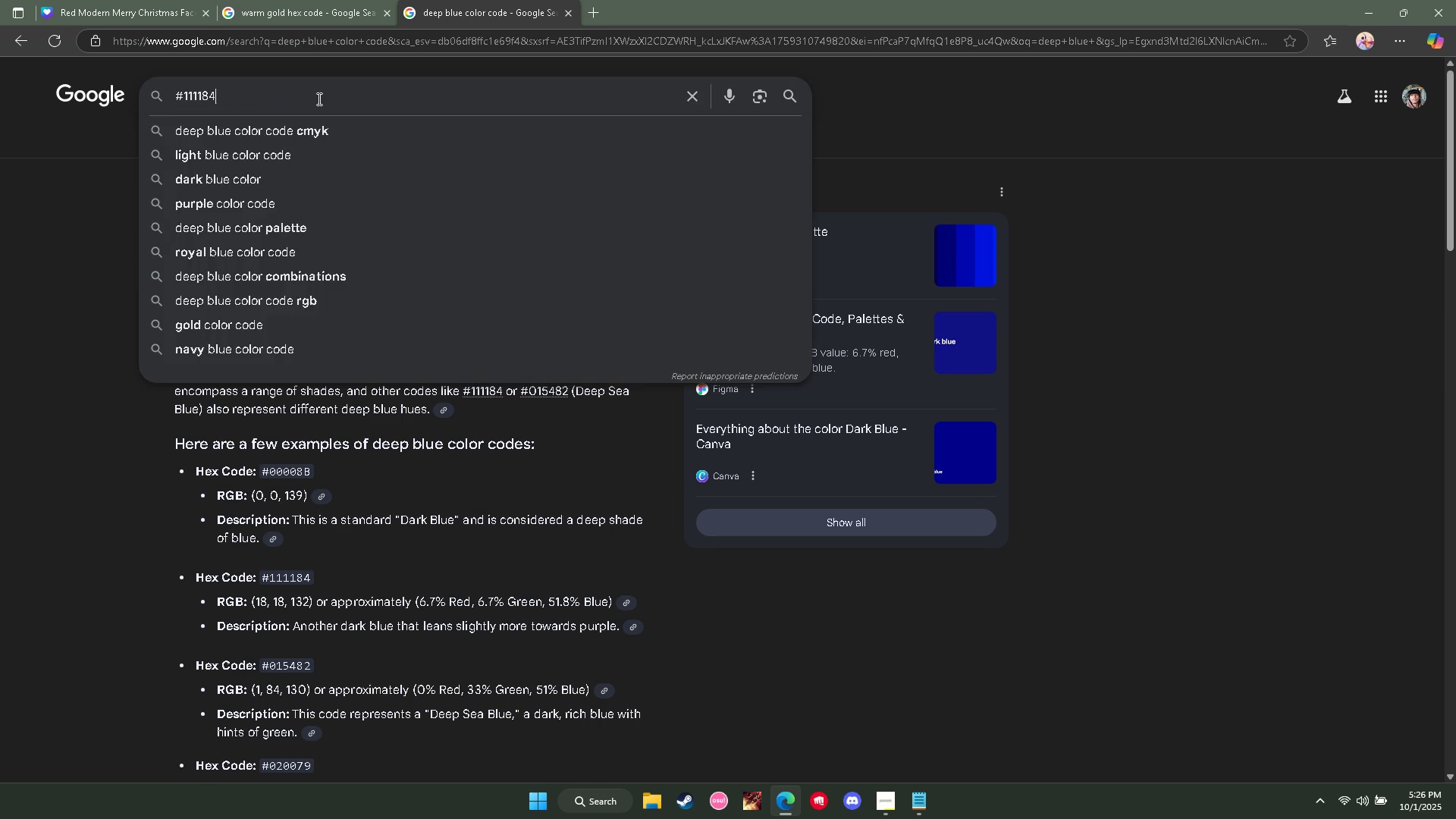 
key(Control+V)
 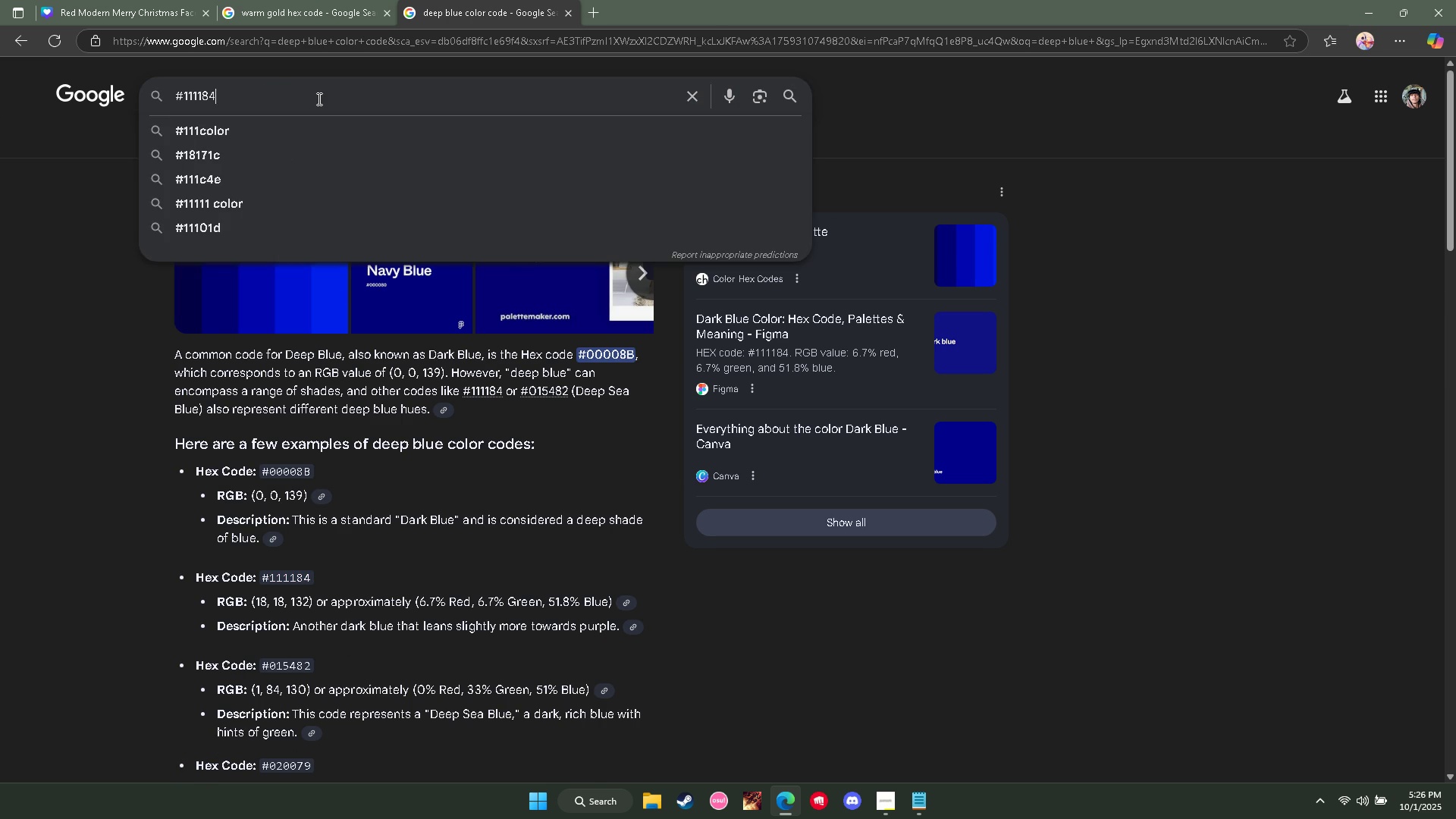 
key(Enter)
 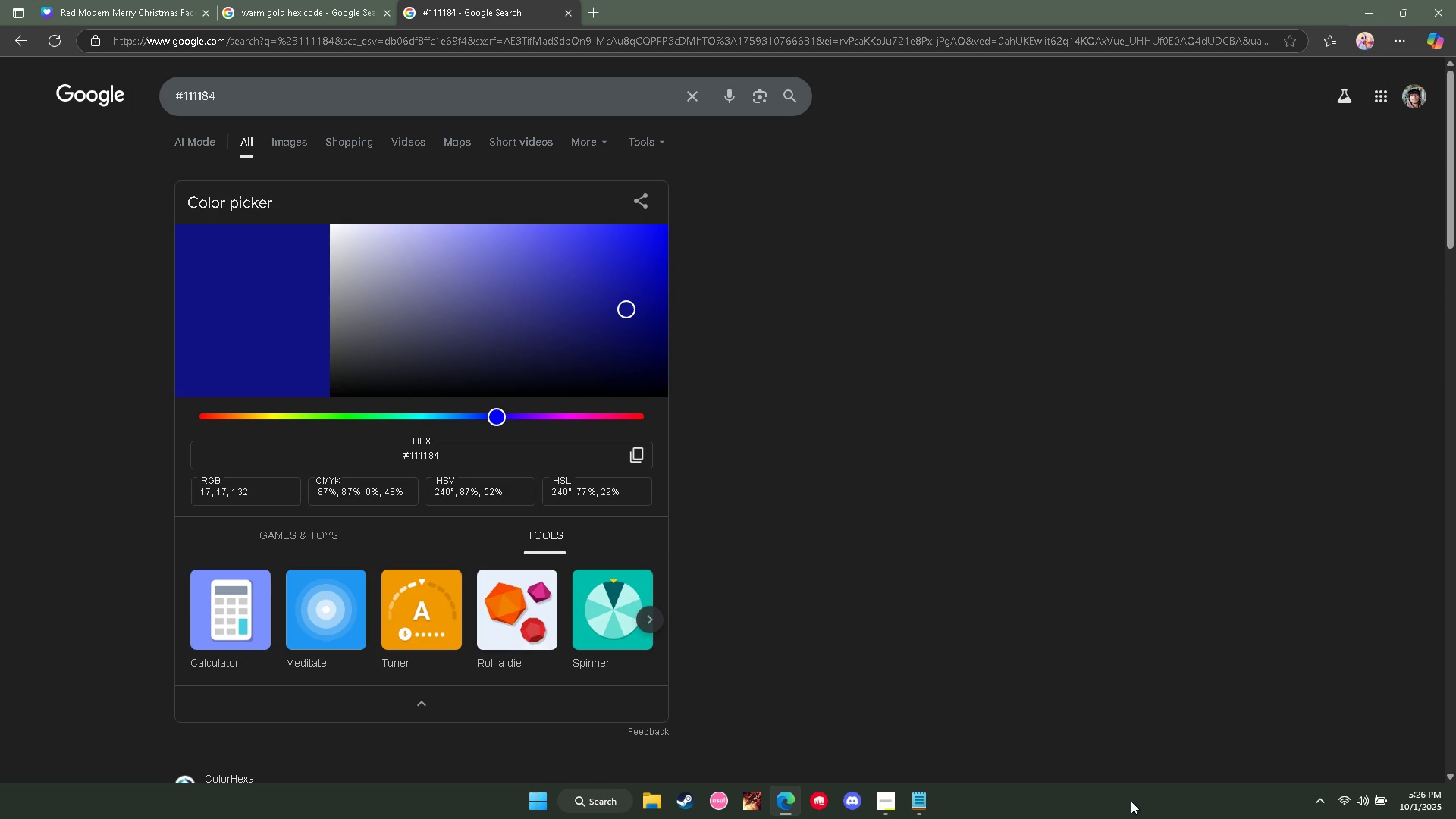 
left_click([934, 792])
 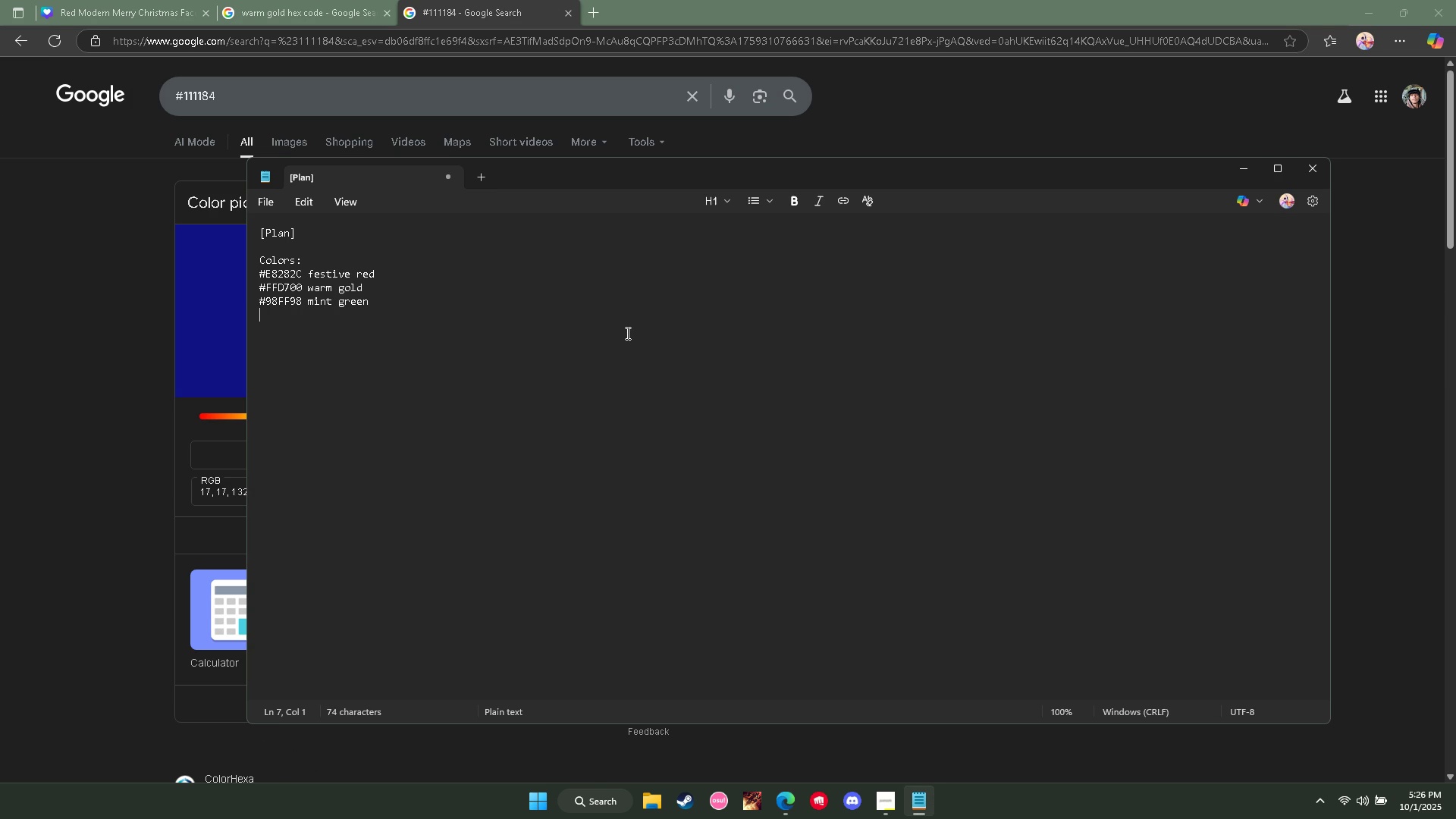 
key(Control+ControlLeft)
 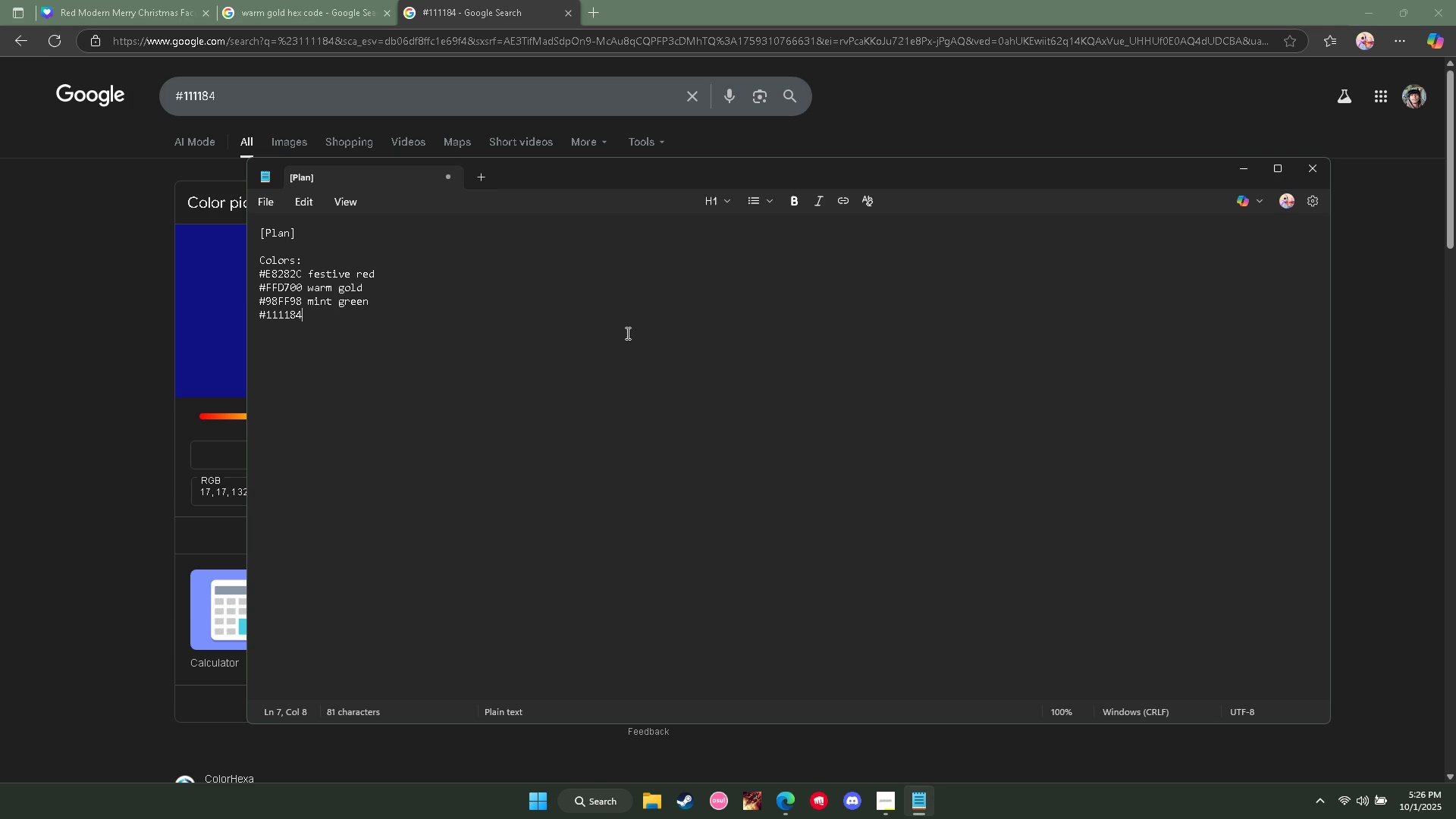 
key(Control+V)
 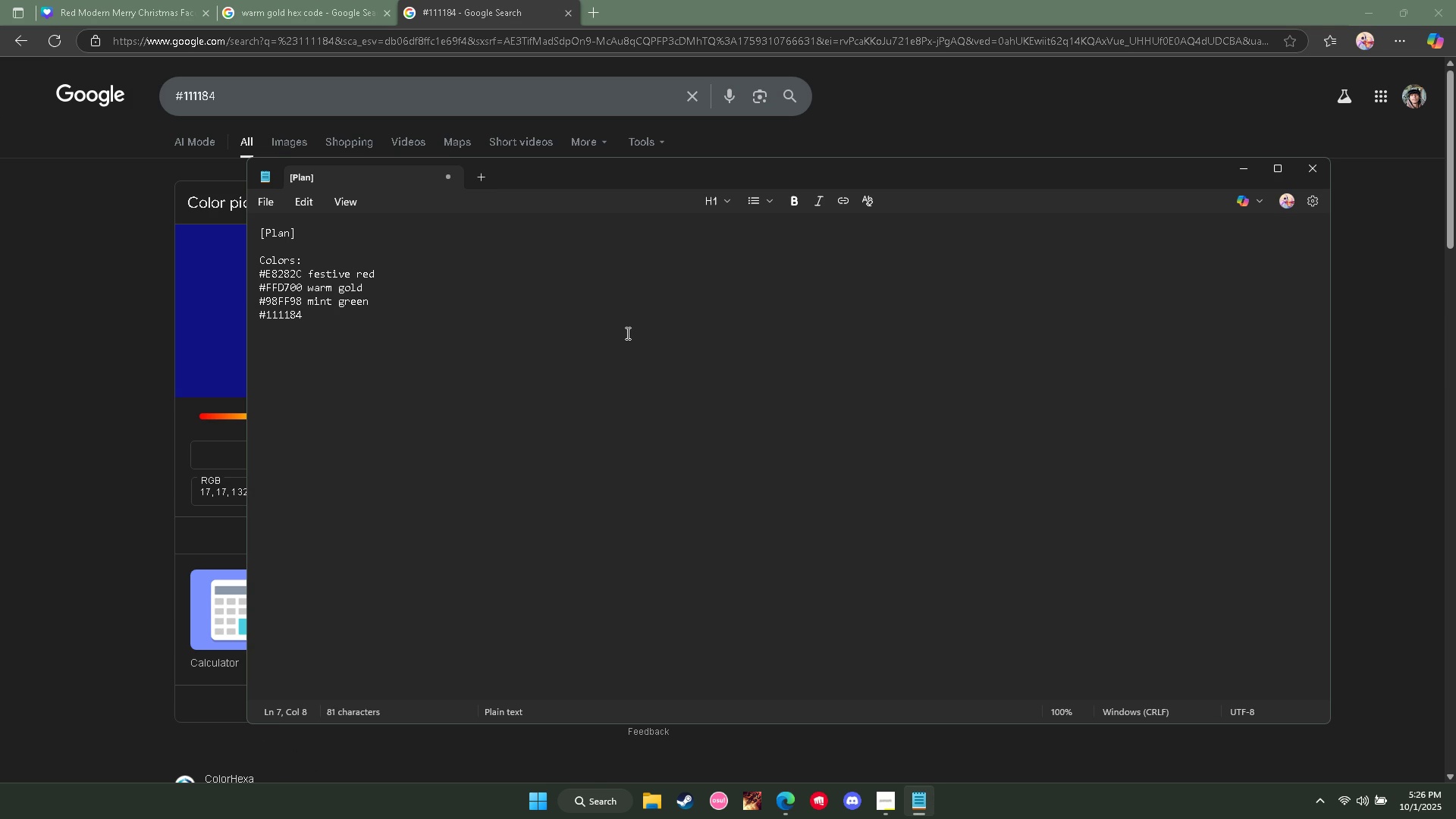 
type( deep blue)
 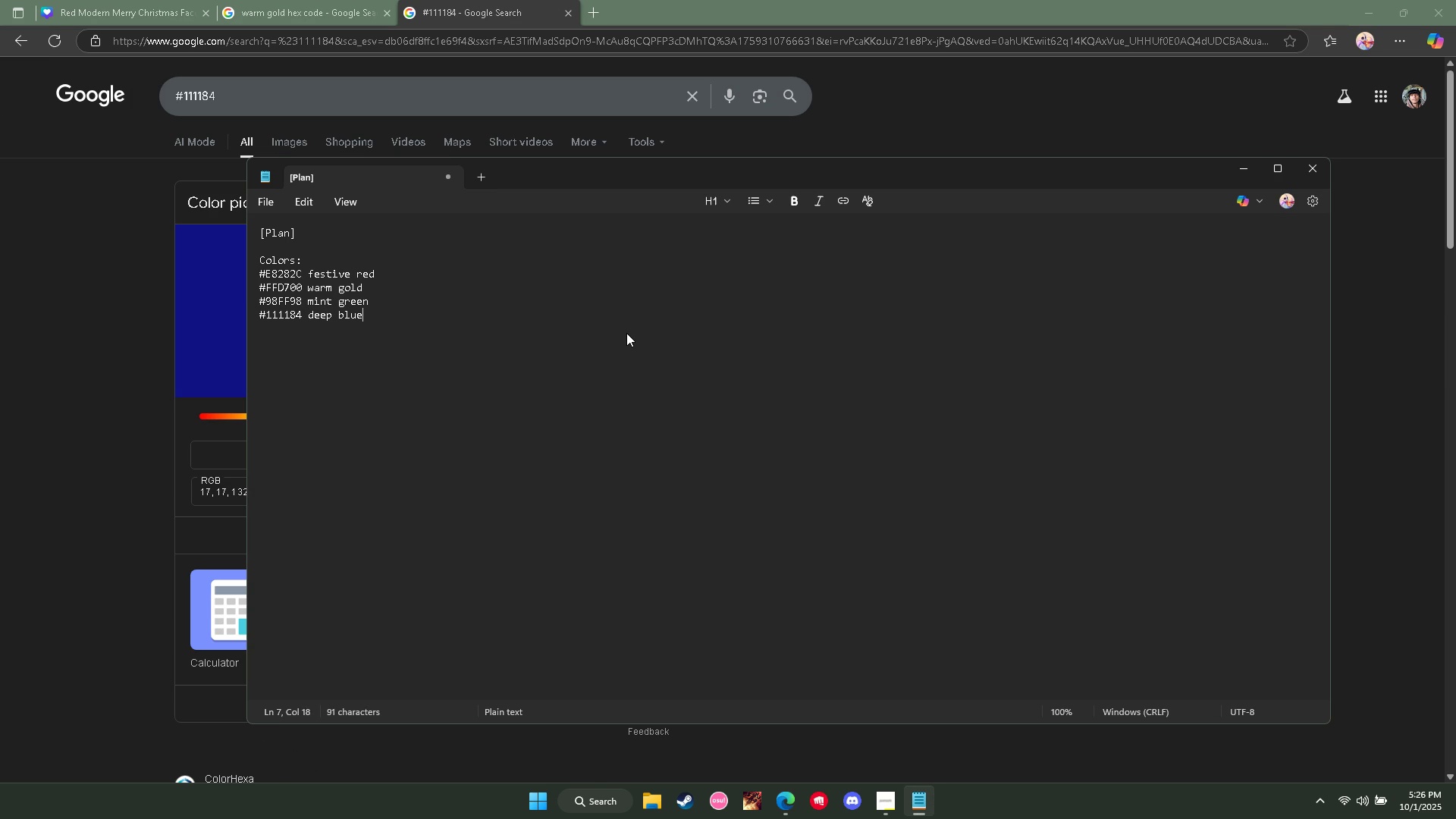 
key(Enter)
 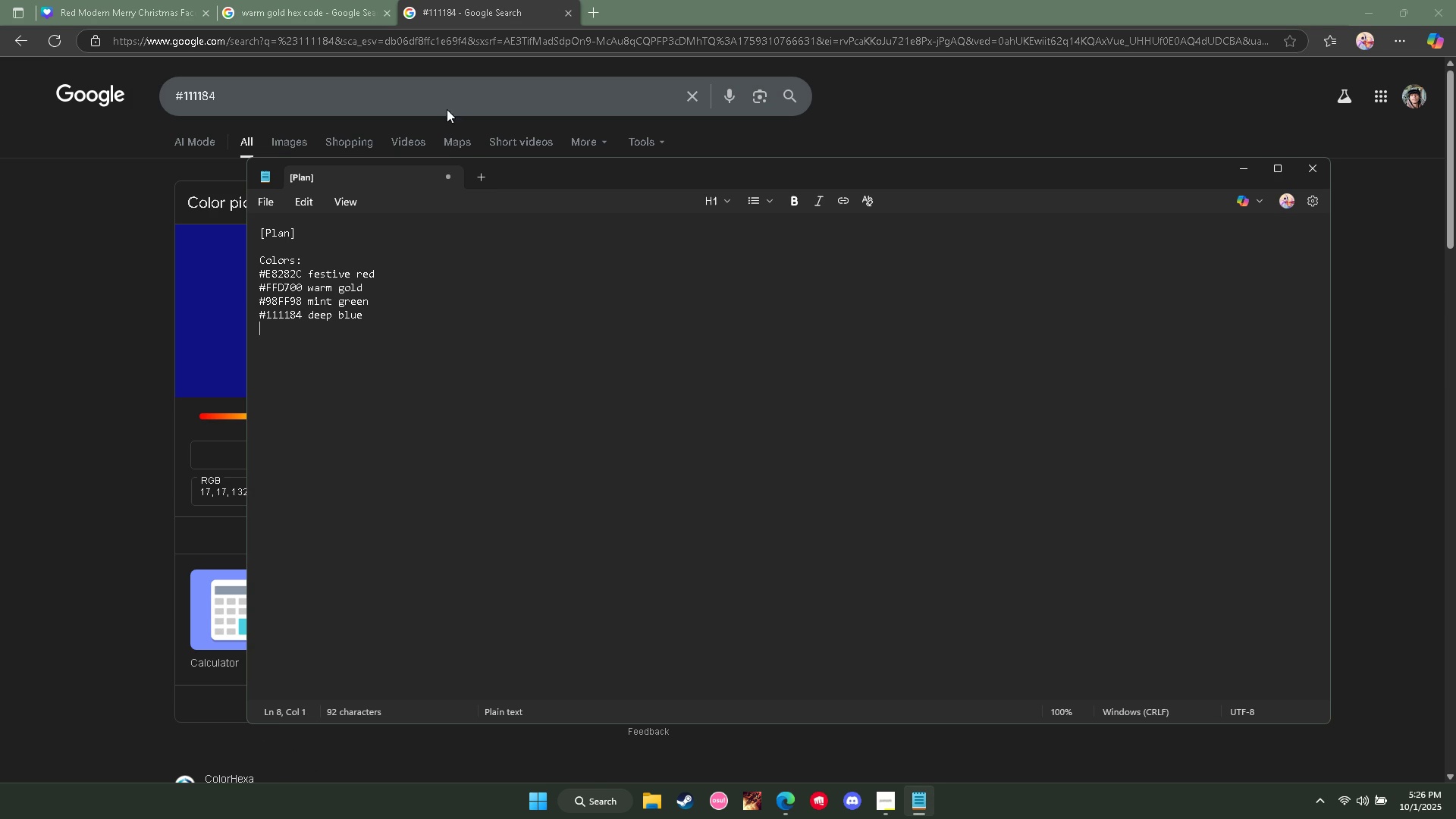 
left_click([119, 0])
 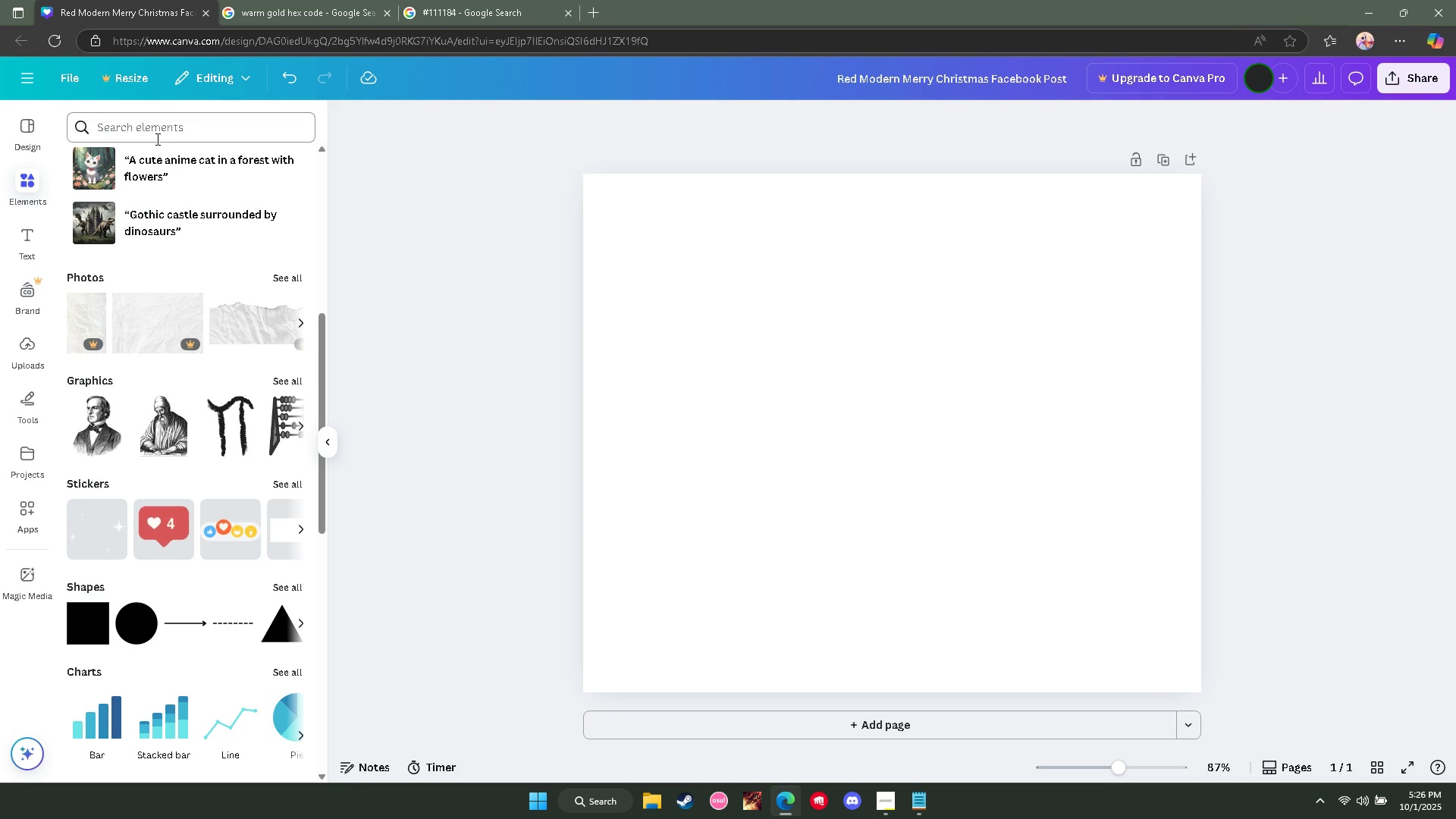 
left_click([156, 139])
 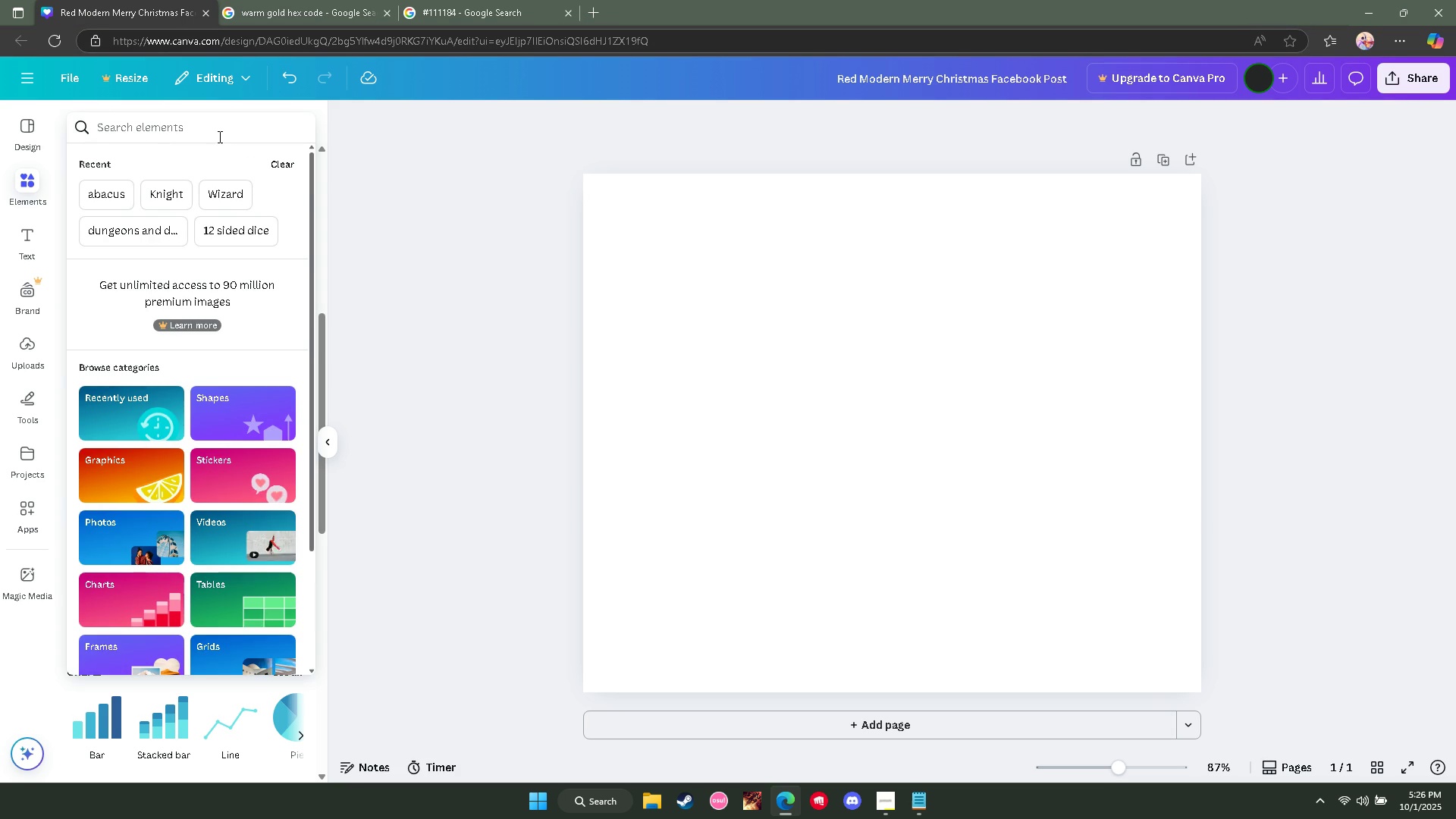 
double_click([218, 136])
 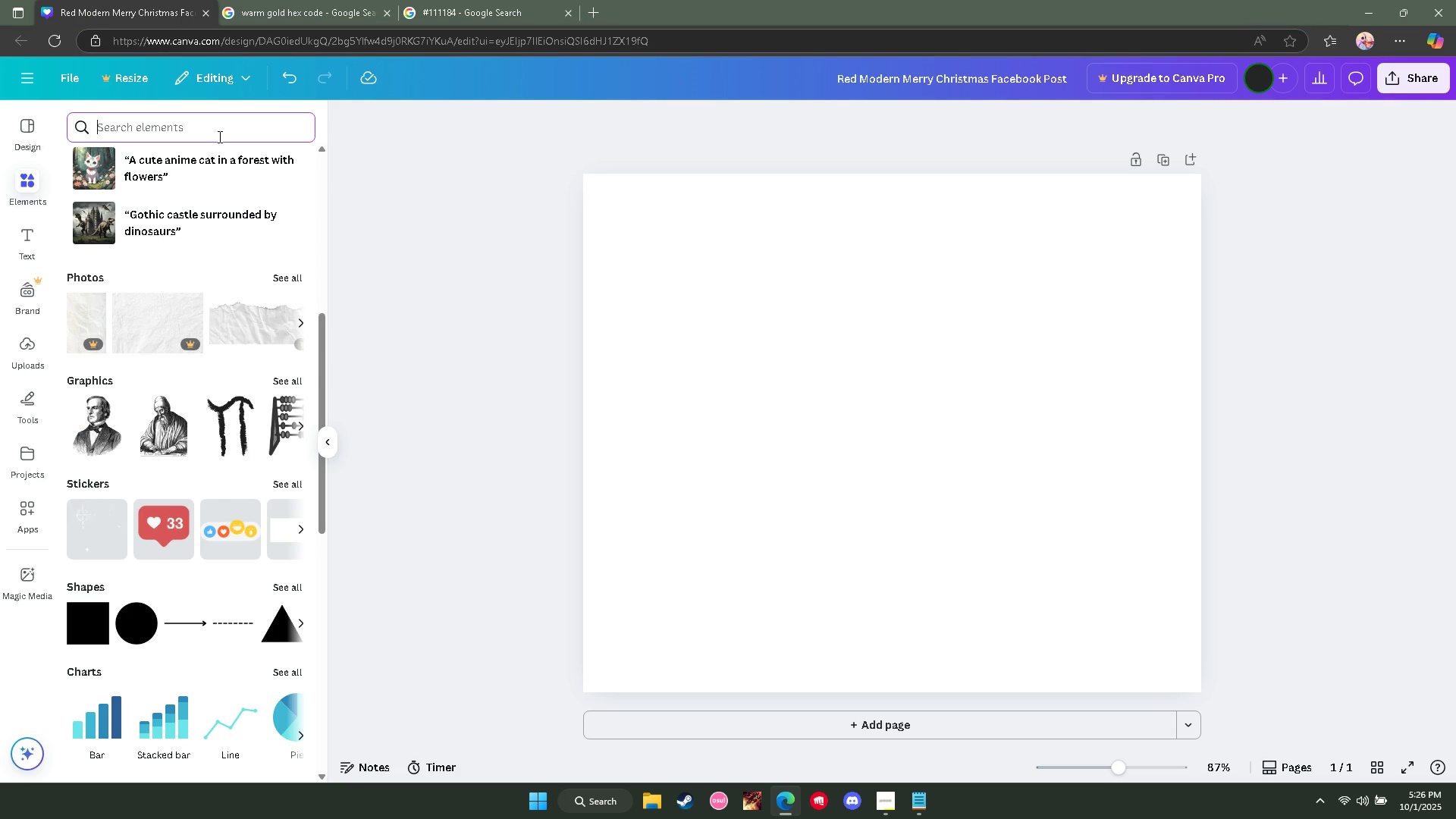 
triple_click([218, 136])
 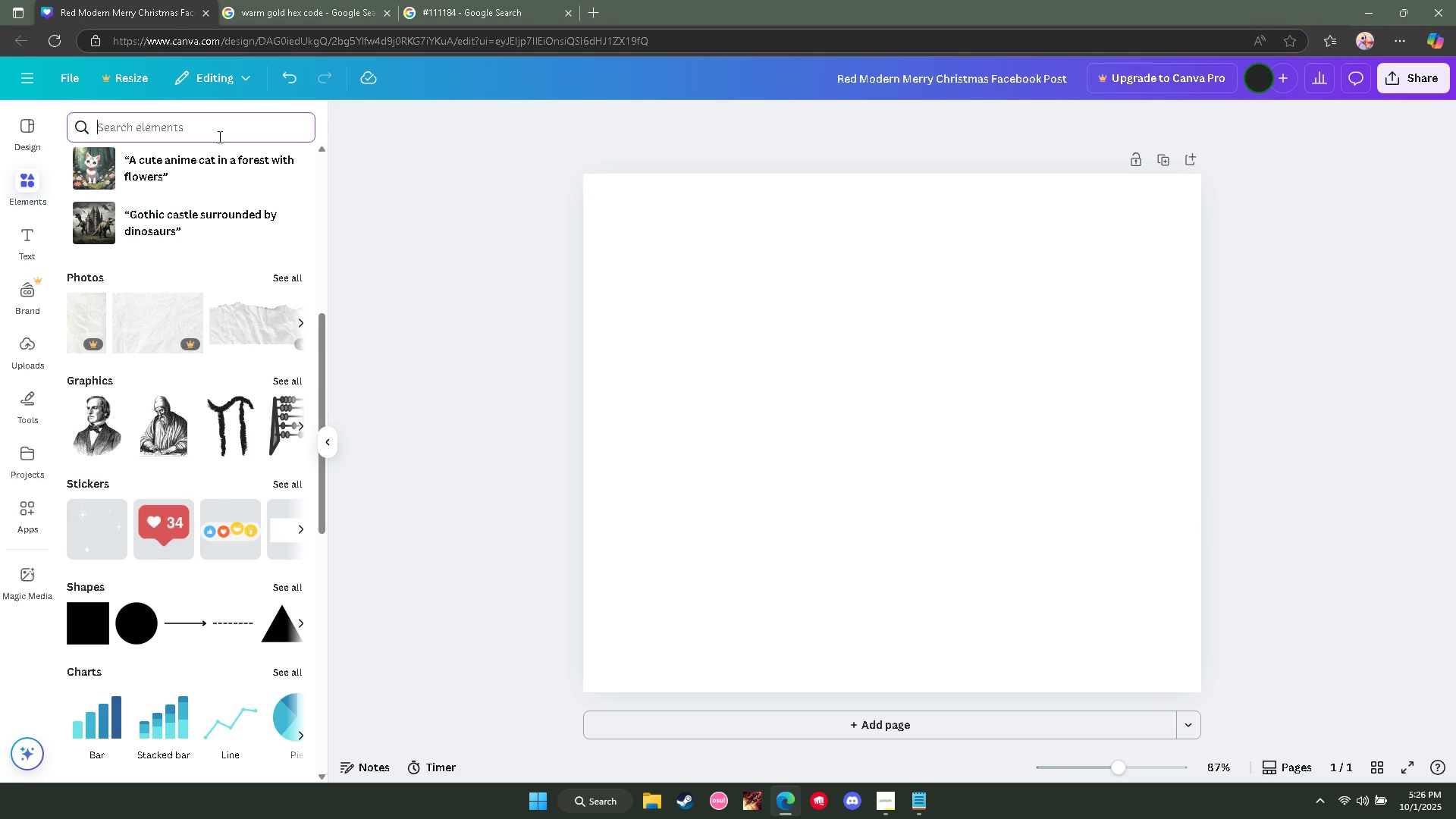 
triple_click([218, 136])
 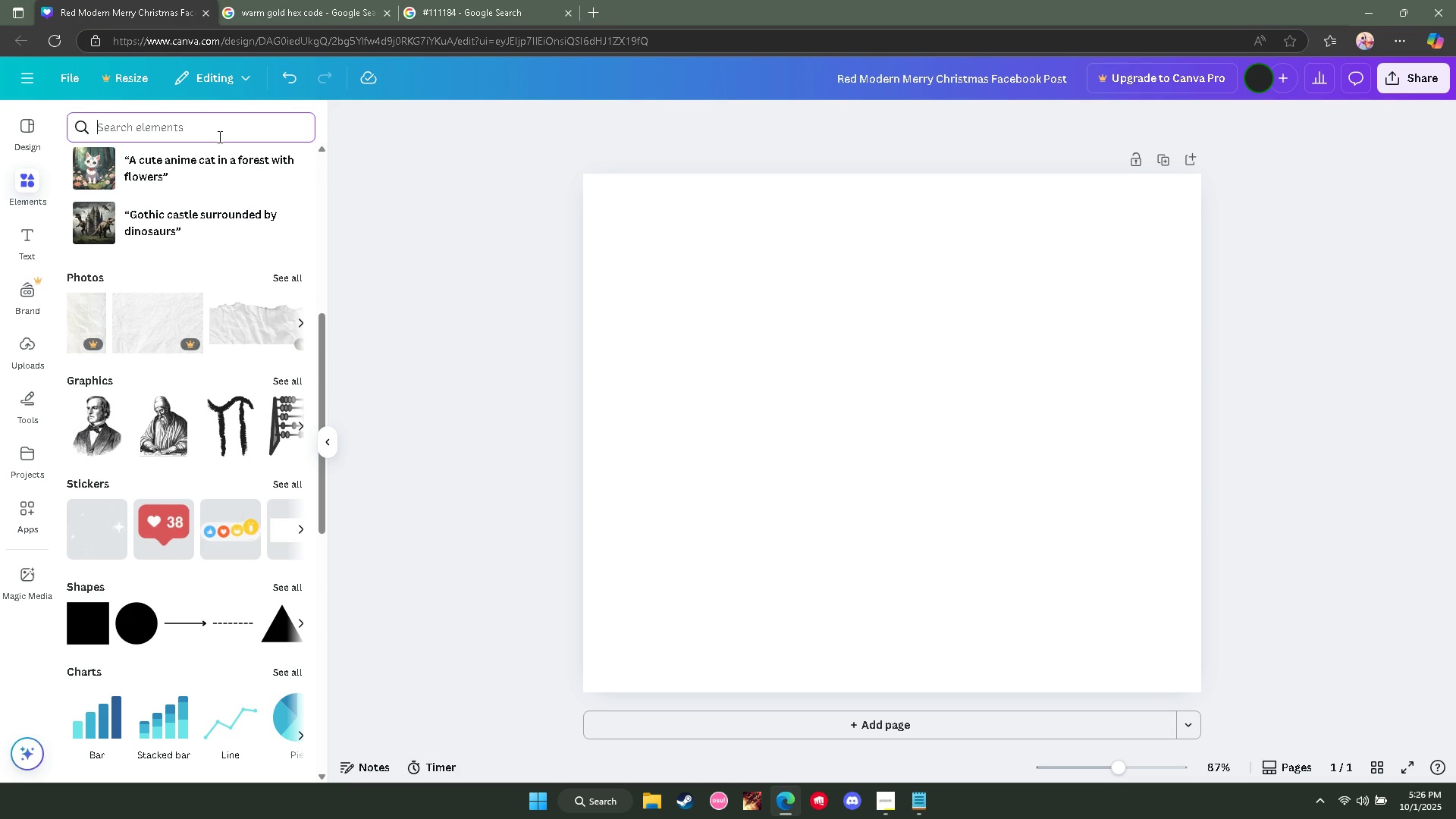 
type(red )
 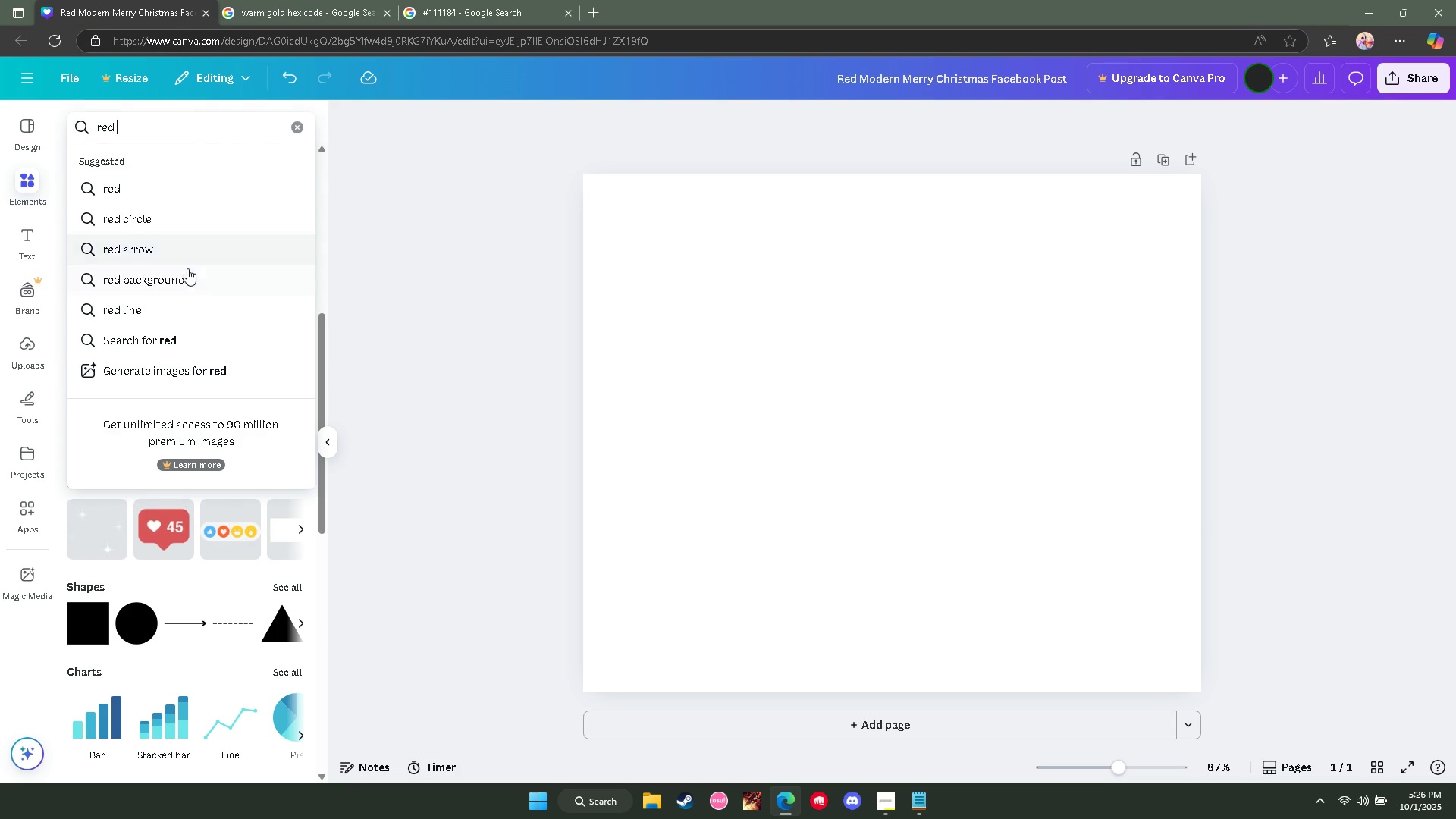 
left_click([187, 269])
 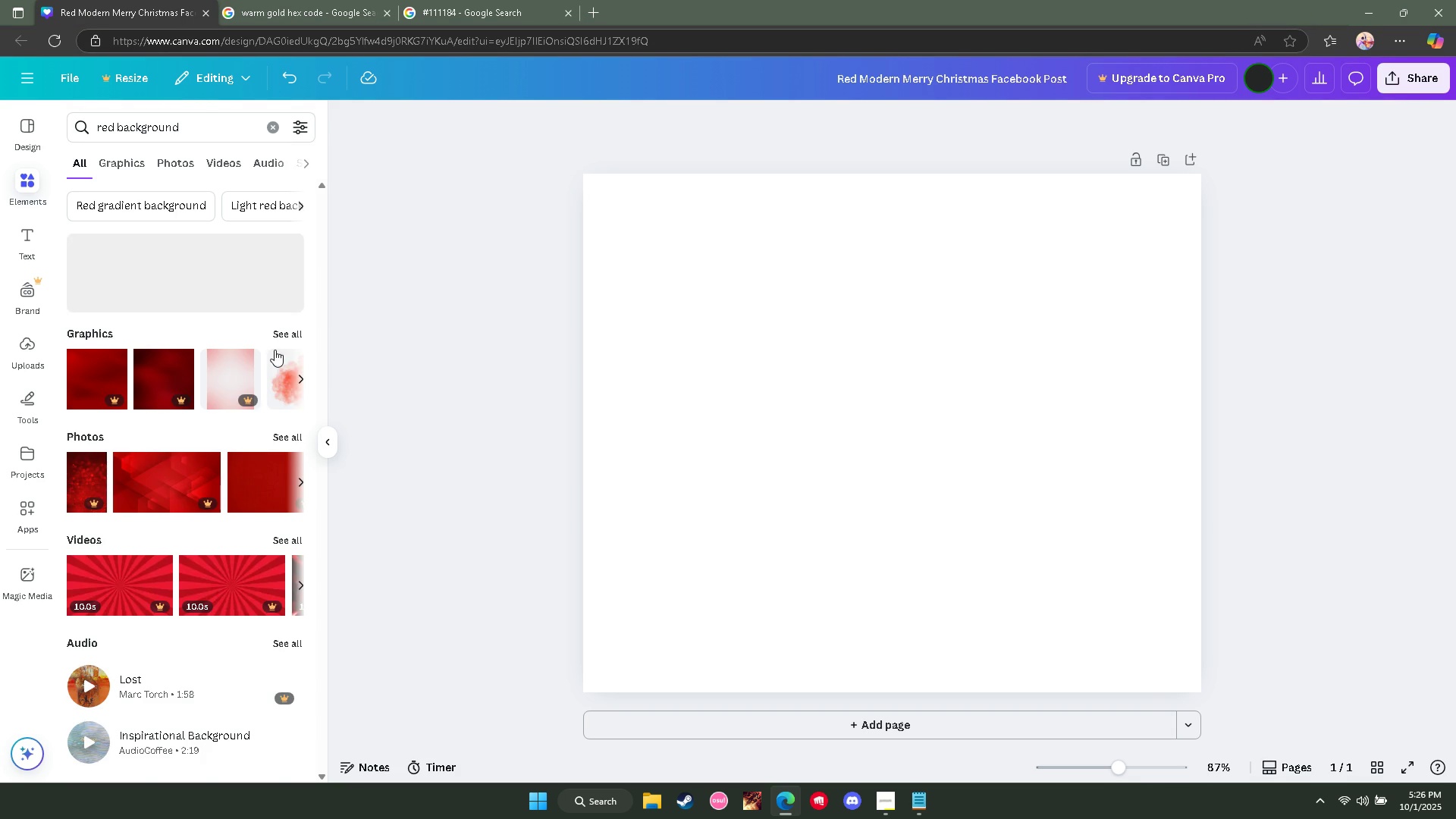 
left_click([510, 0])
 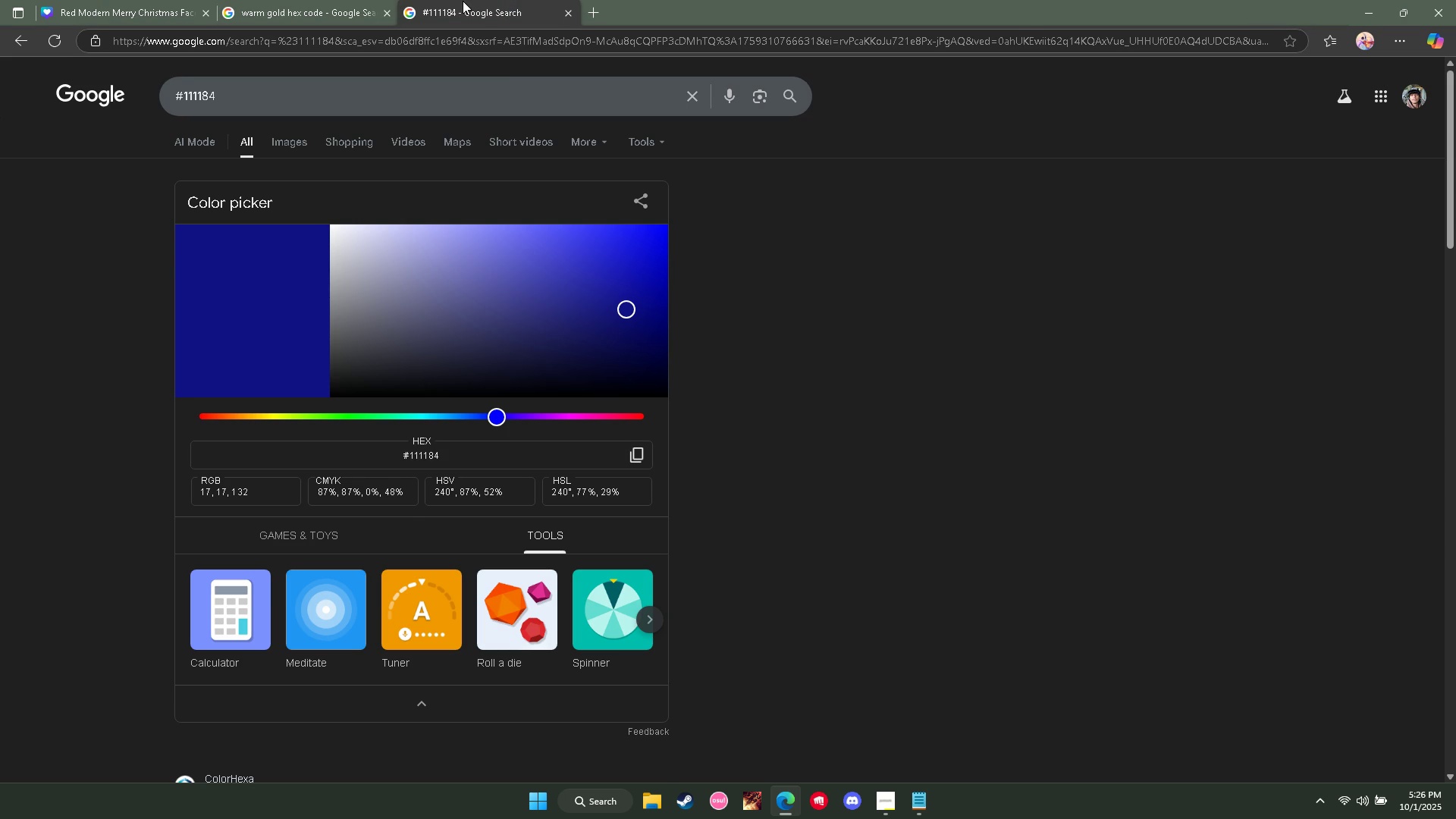 
middle_click([463, 1])
 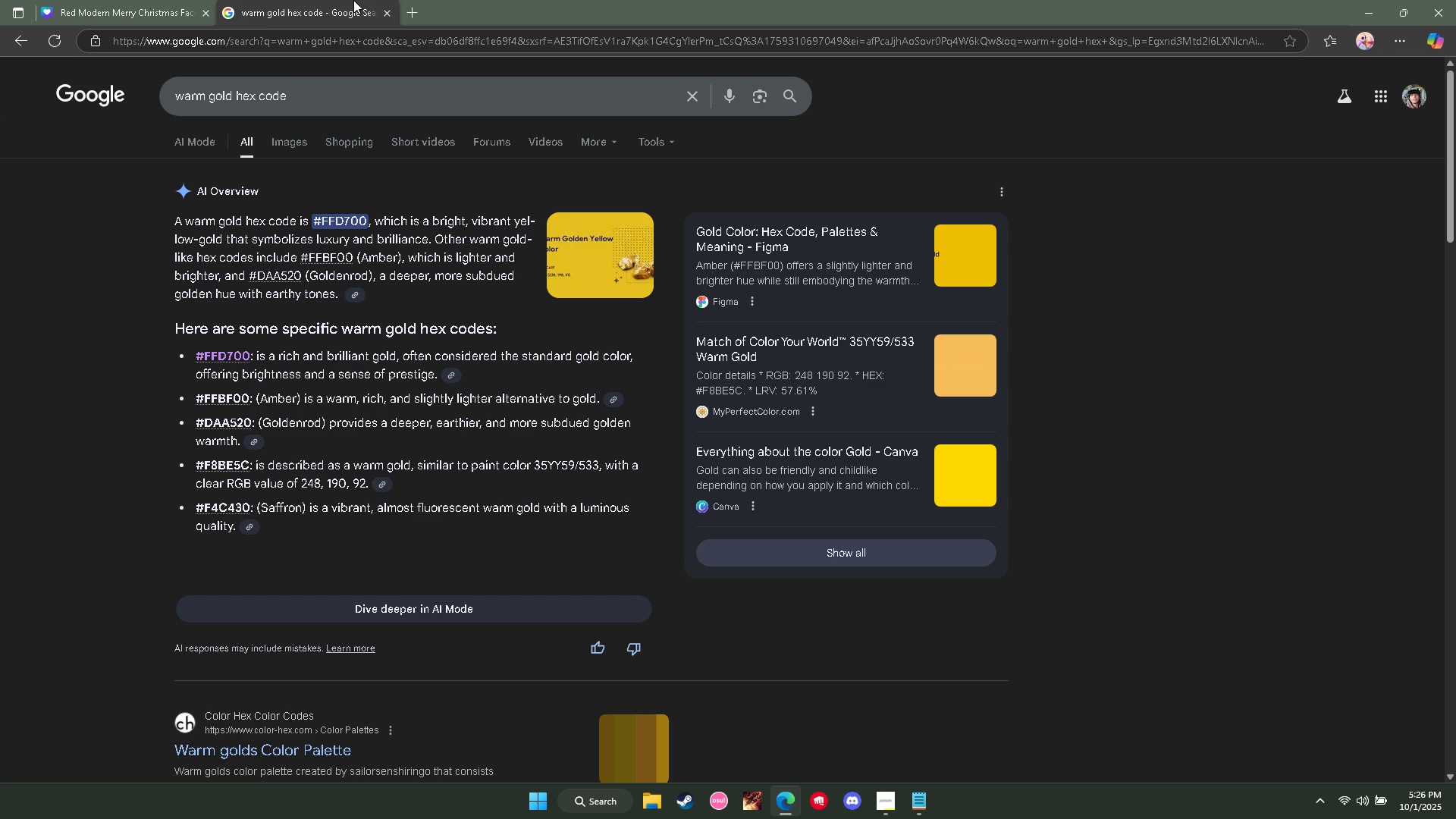 
middle_click([353, 0])